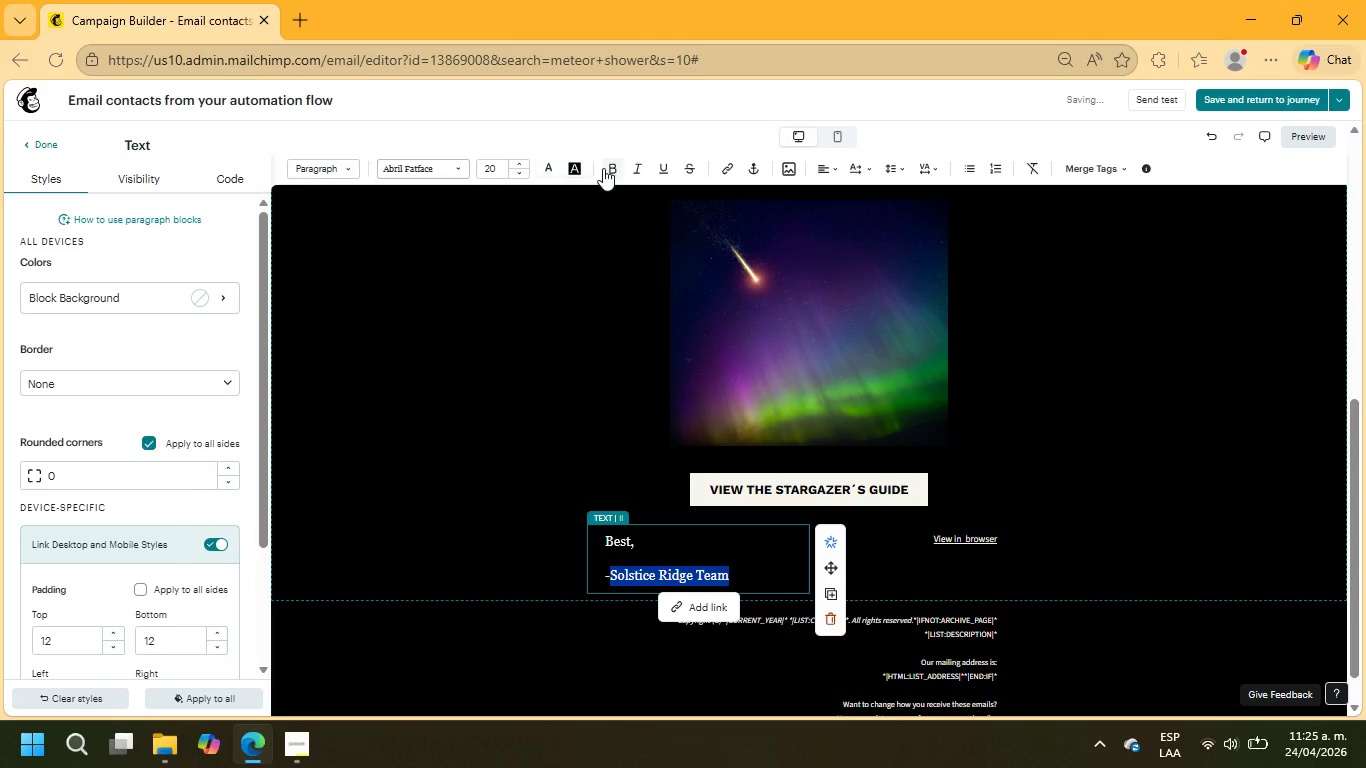 
left_click([611, 166])
 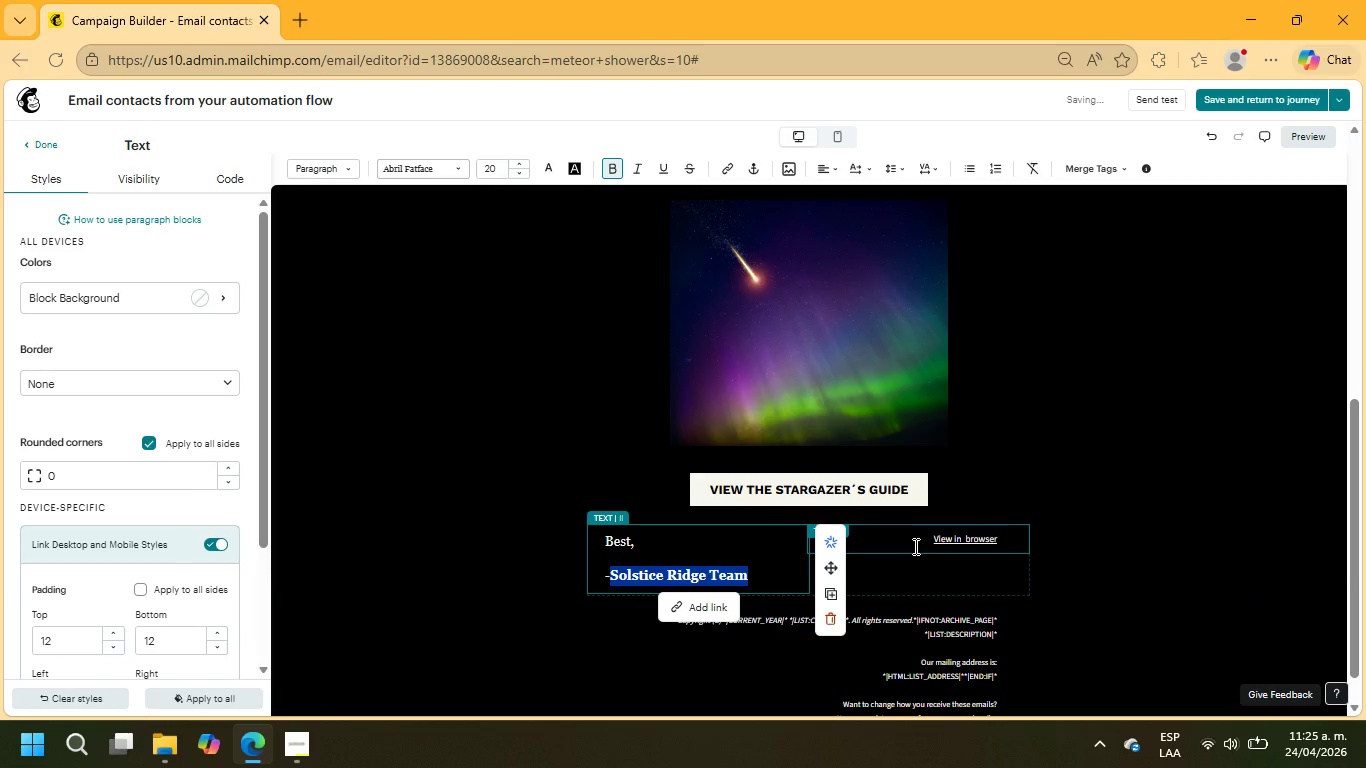 
left_click([914, 546])
 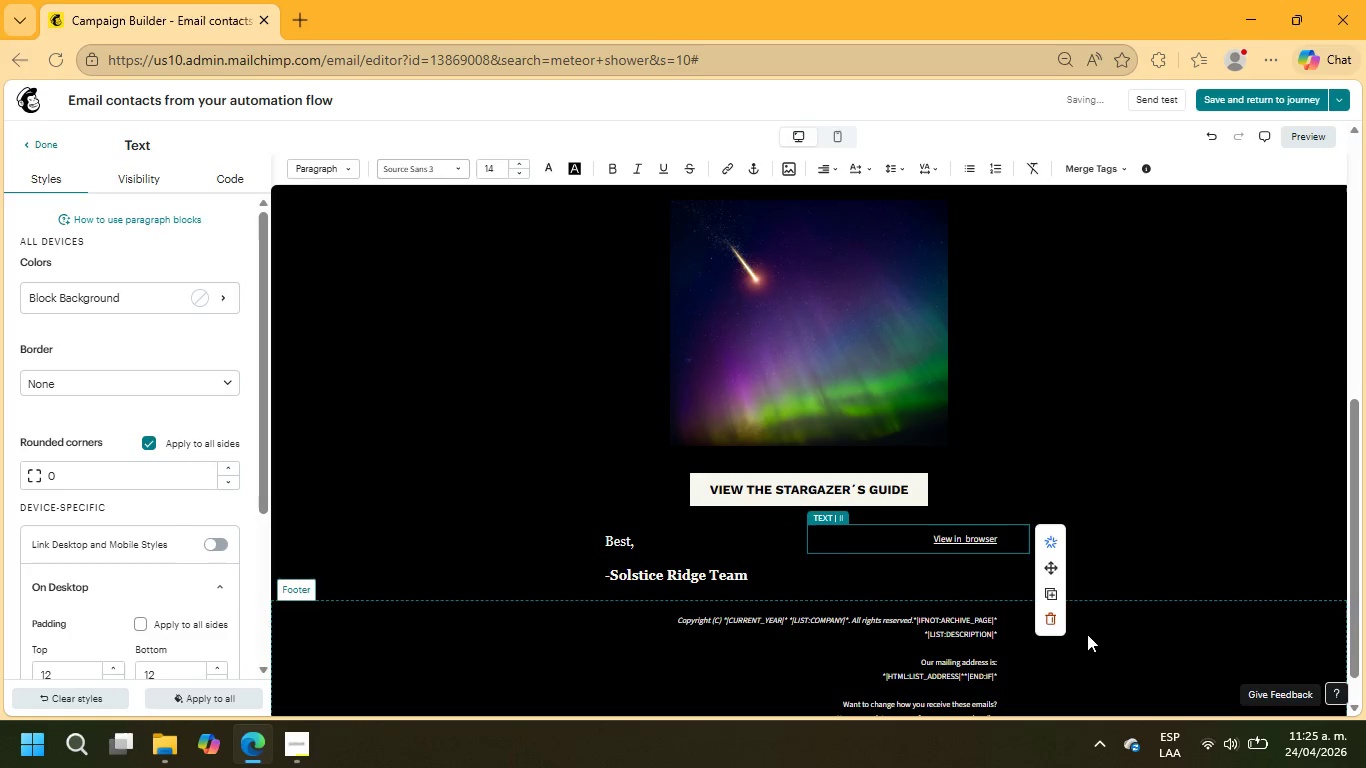 
left_click([1055, 621])
 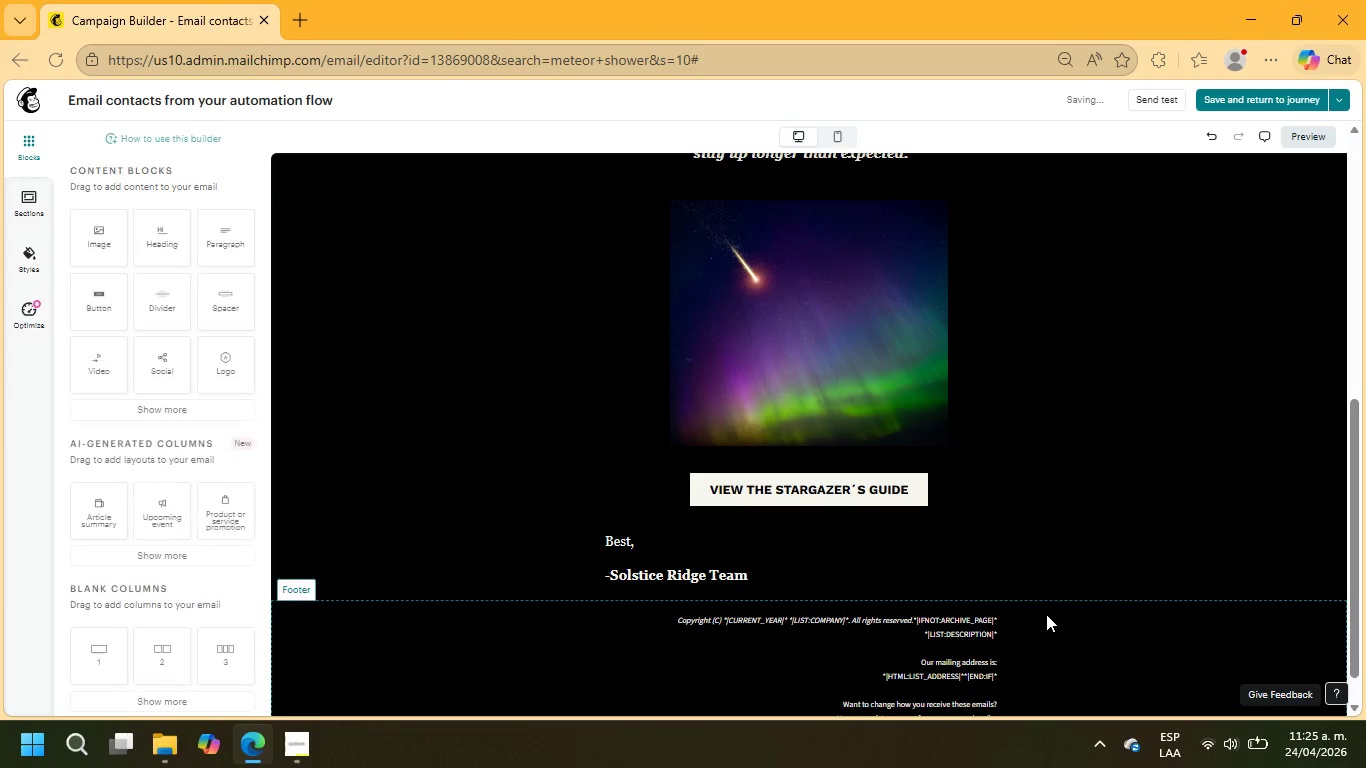 
scroll: coordinate [1046, 613], scroll_direction: down, amount: 3.0
 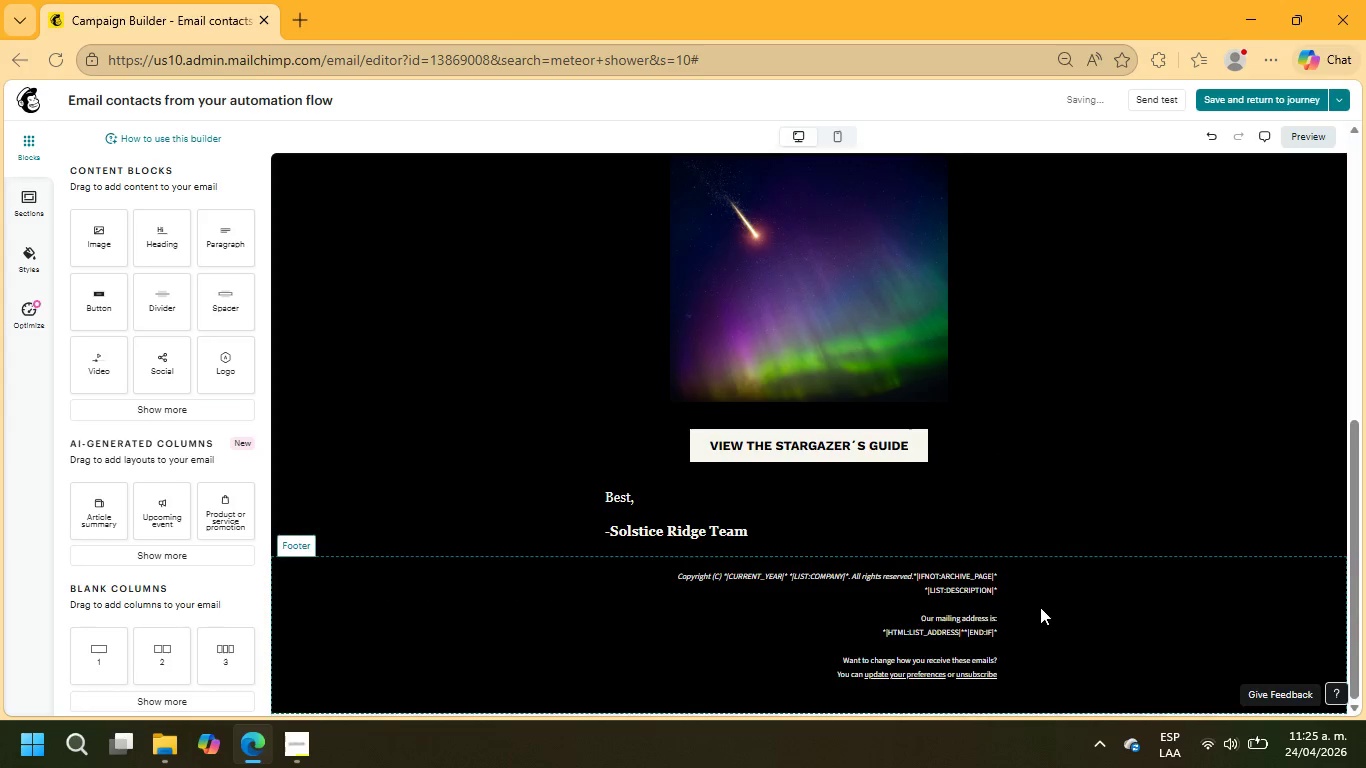 
scroll: coordinate [1040, 603], scroll_direction: up, amount: 12.0
 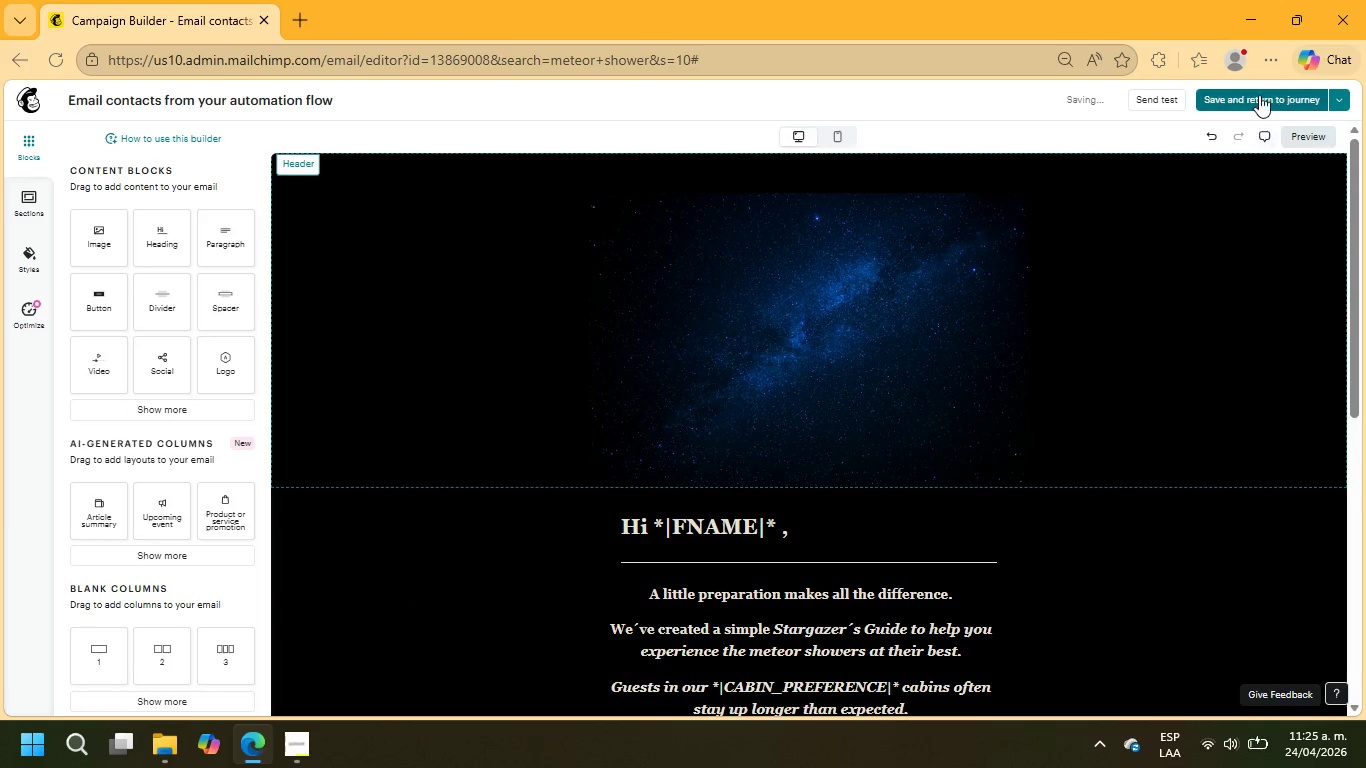 
left_click([1259, 95])
 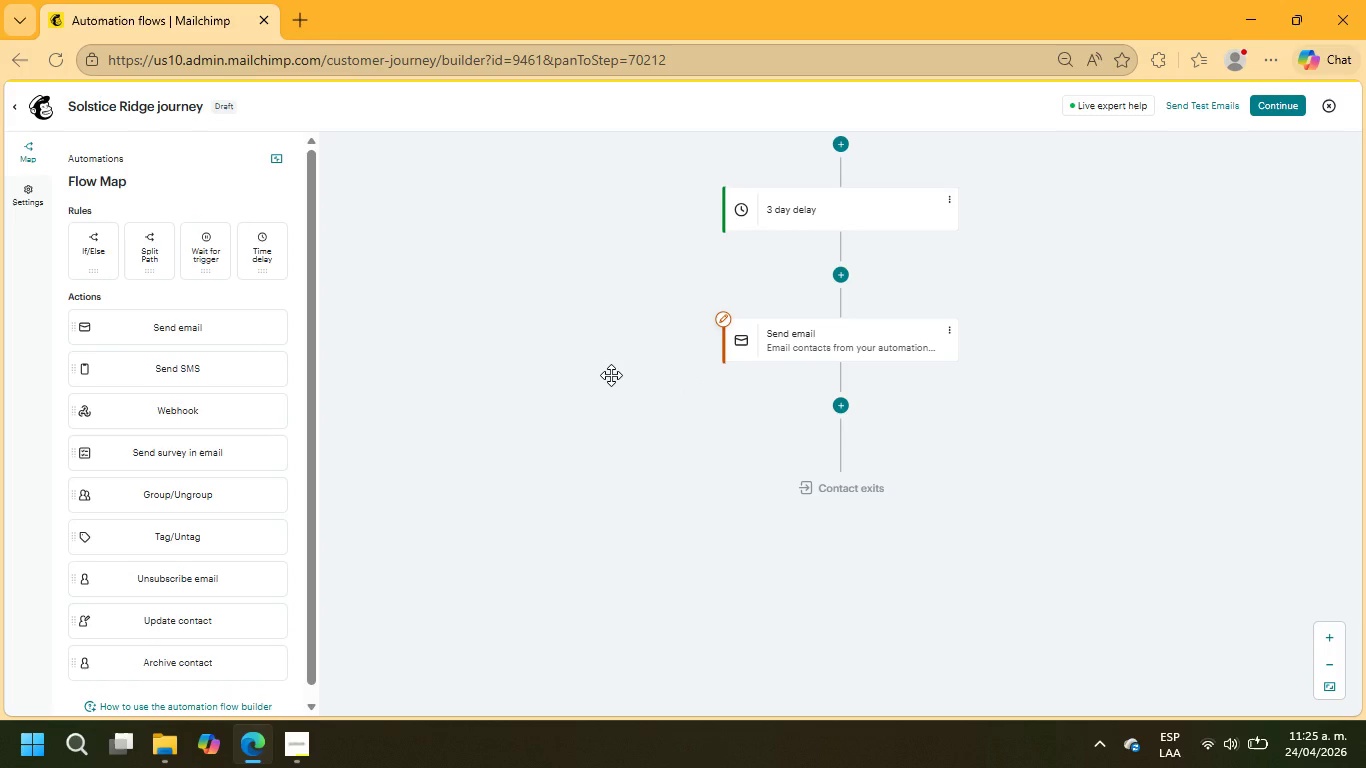 
wait(22.92)
 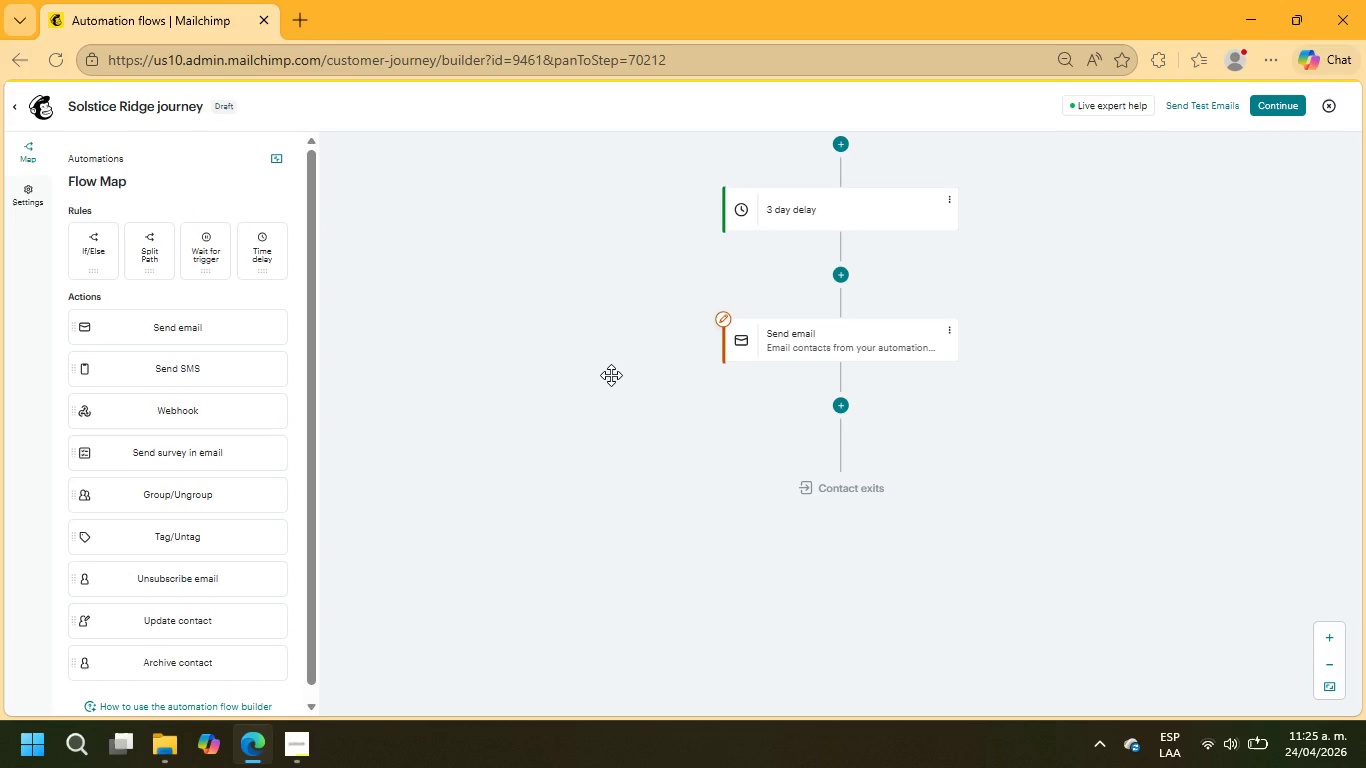 
scroll: coordinate [746, 301], scroll_direction: up, amount: 1.0
 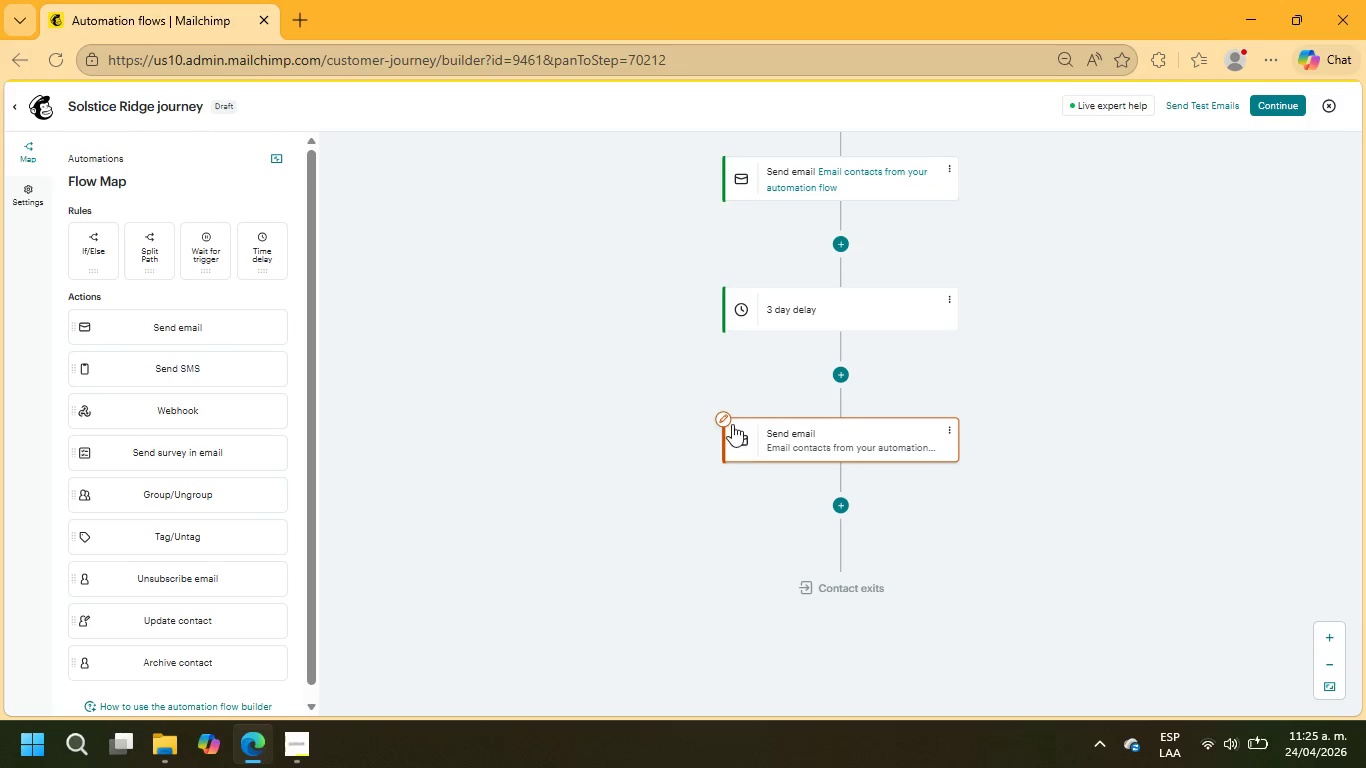 
left_click([728, 418])
 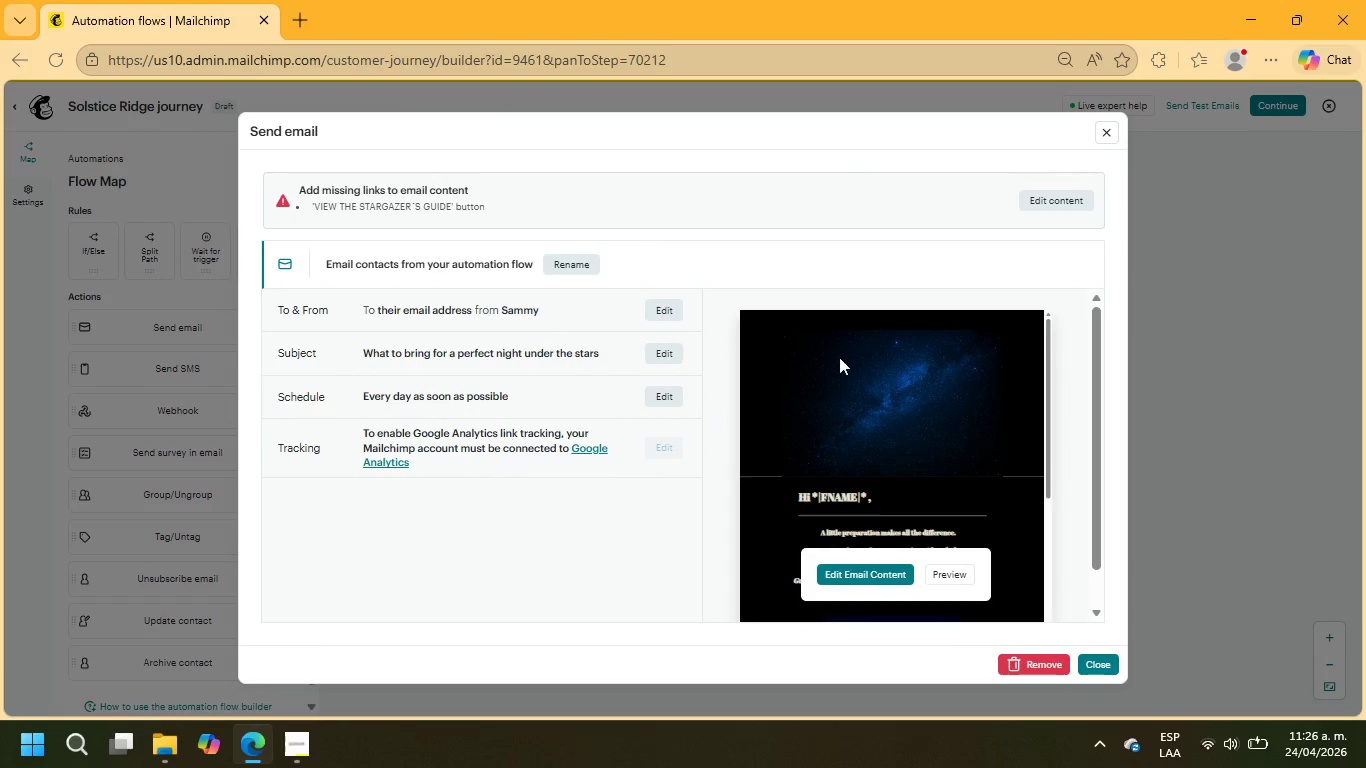 
left_click([870, 574])
 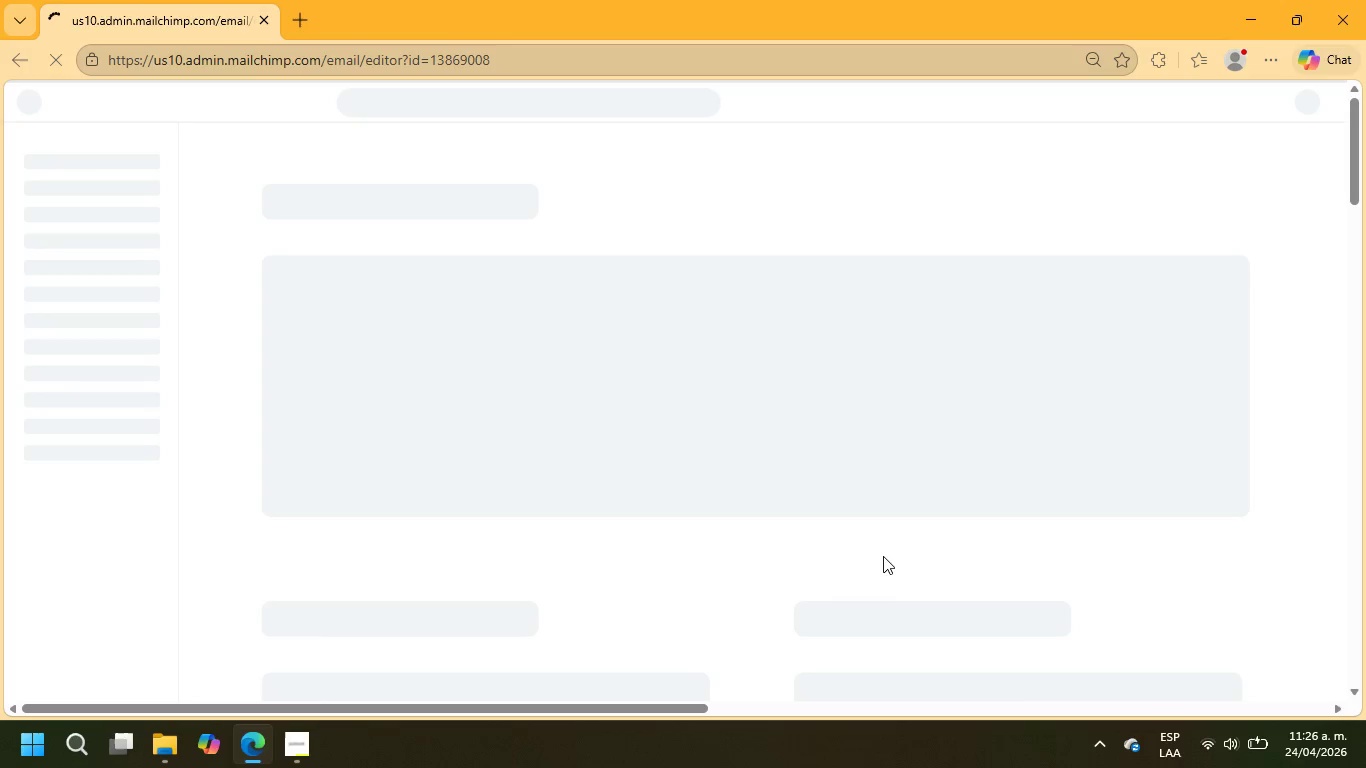 
wait(10.33)
 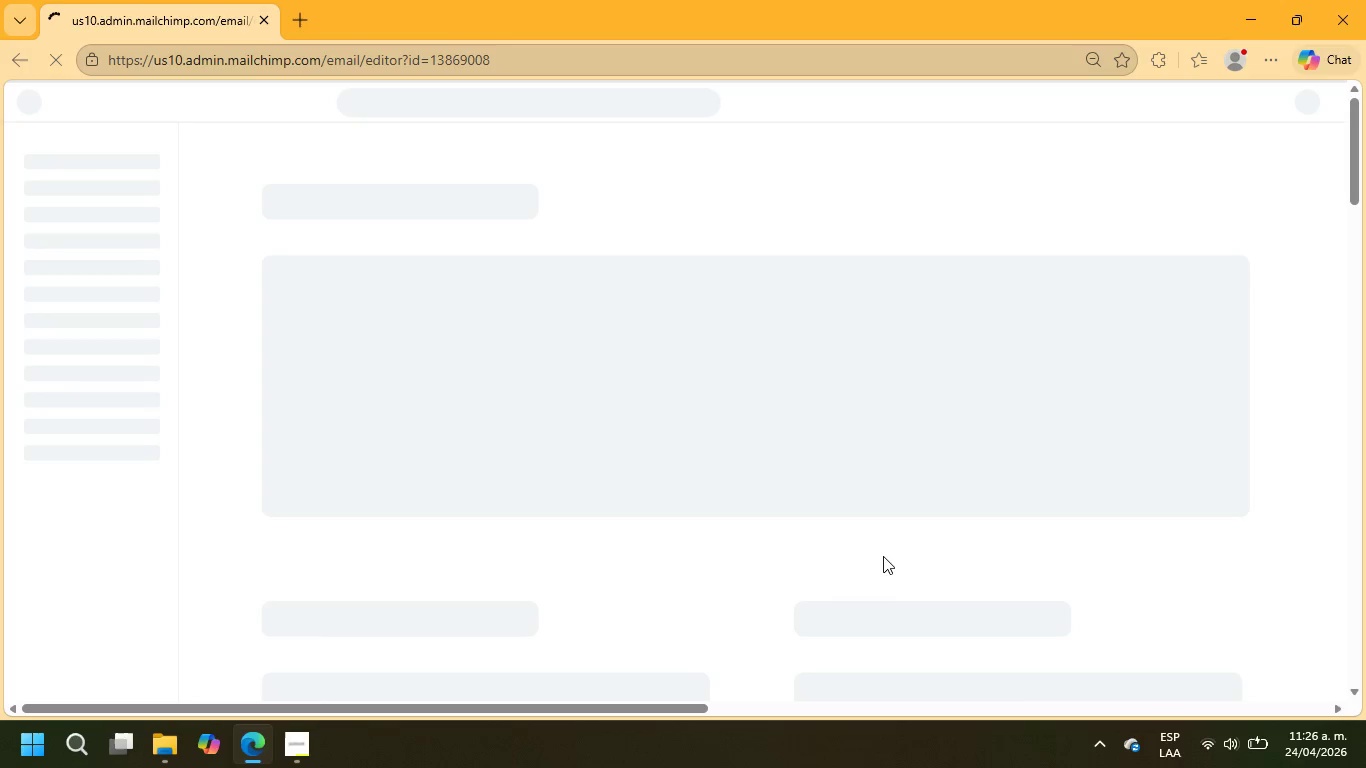 
scroll: coordinate [874, 554], scroll_direction: down, amount: 7.0
 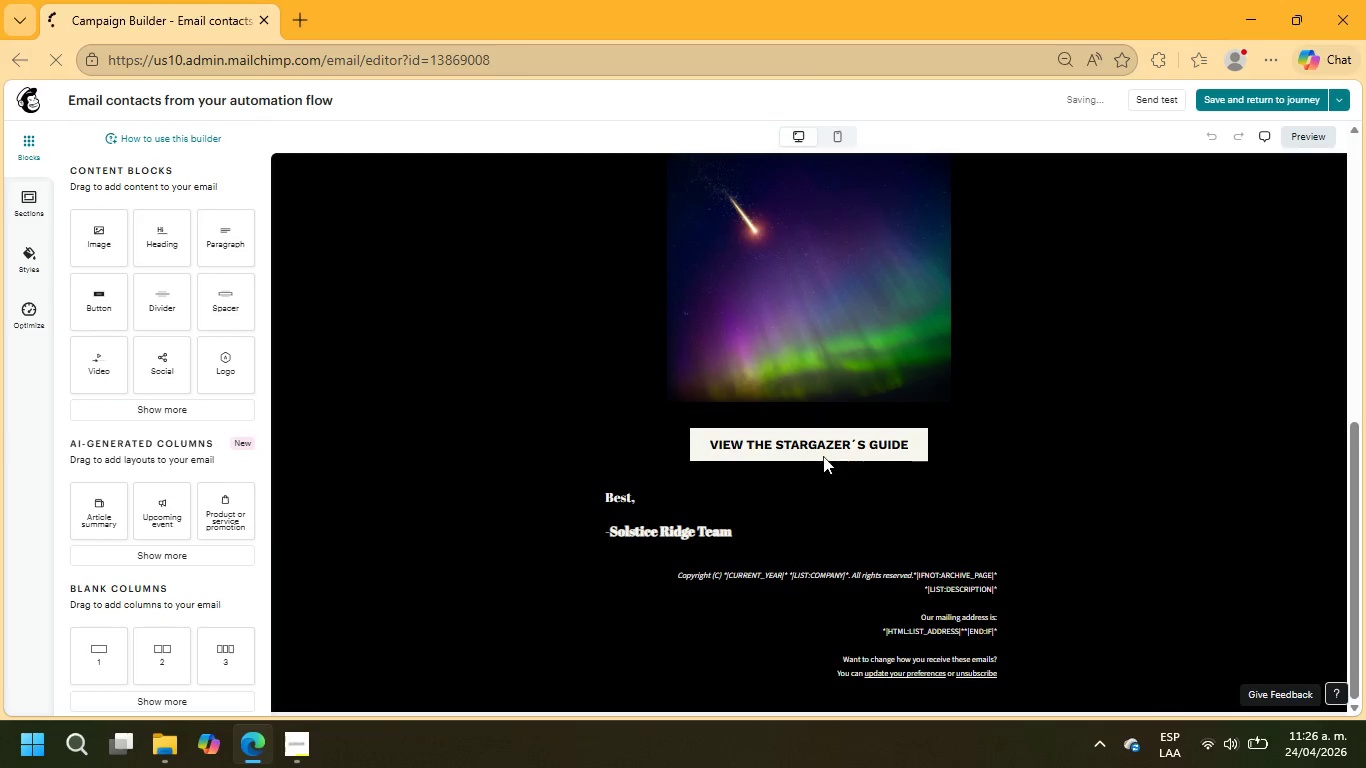 
left_click([818, 448])
 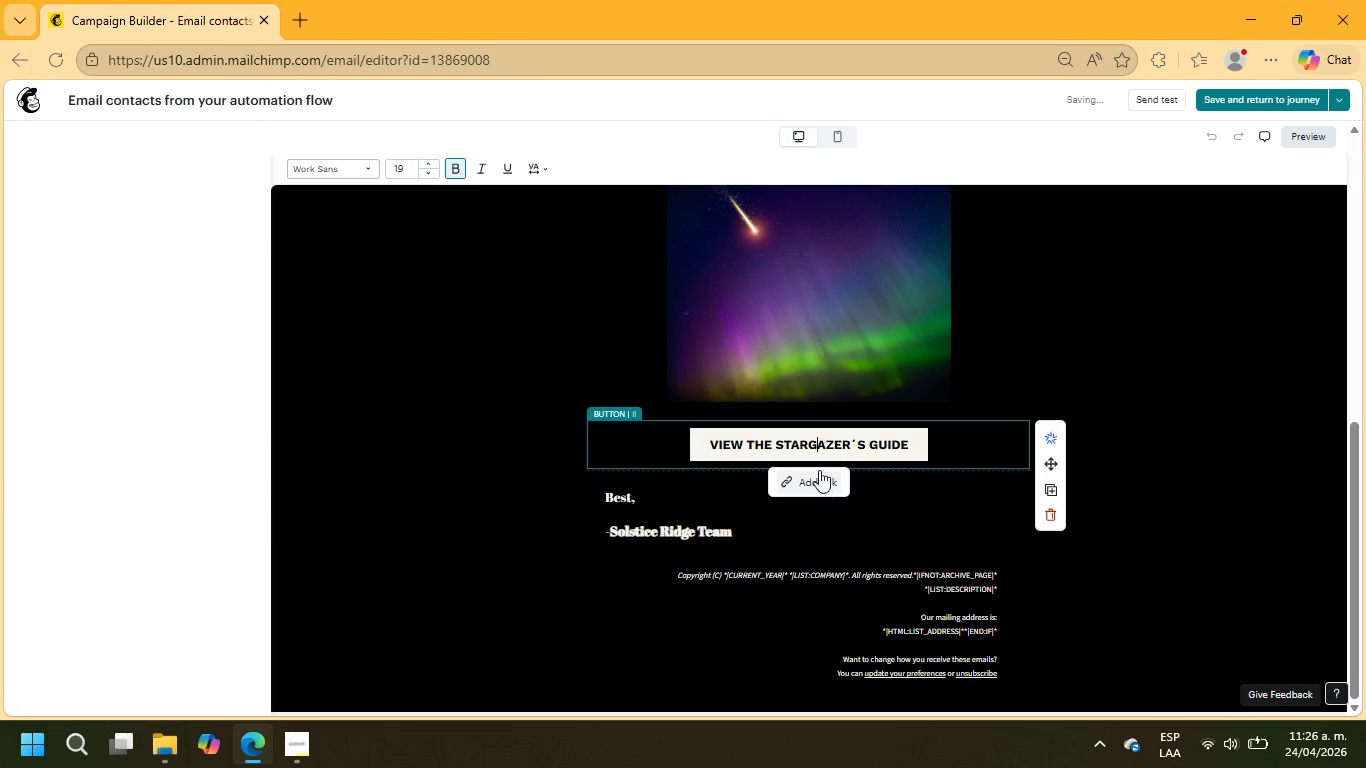 
left_click([815, 476])
 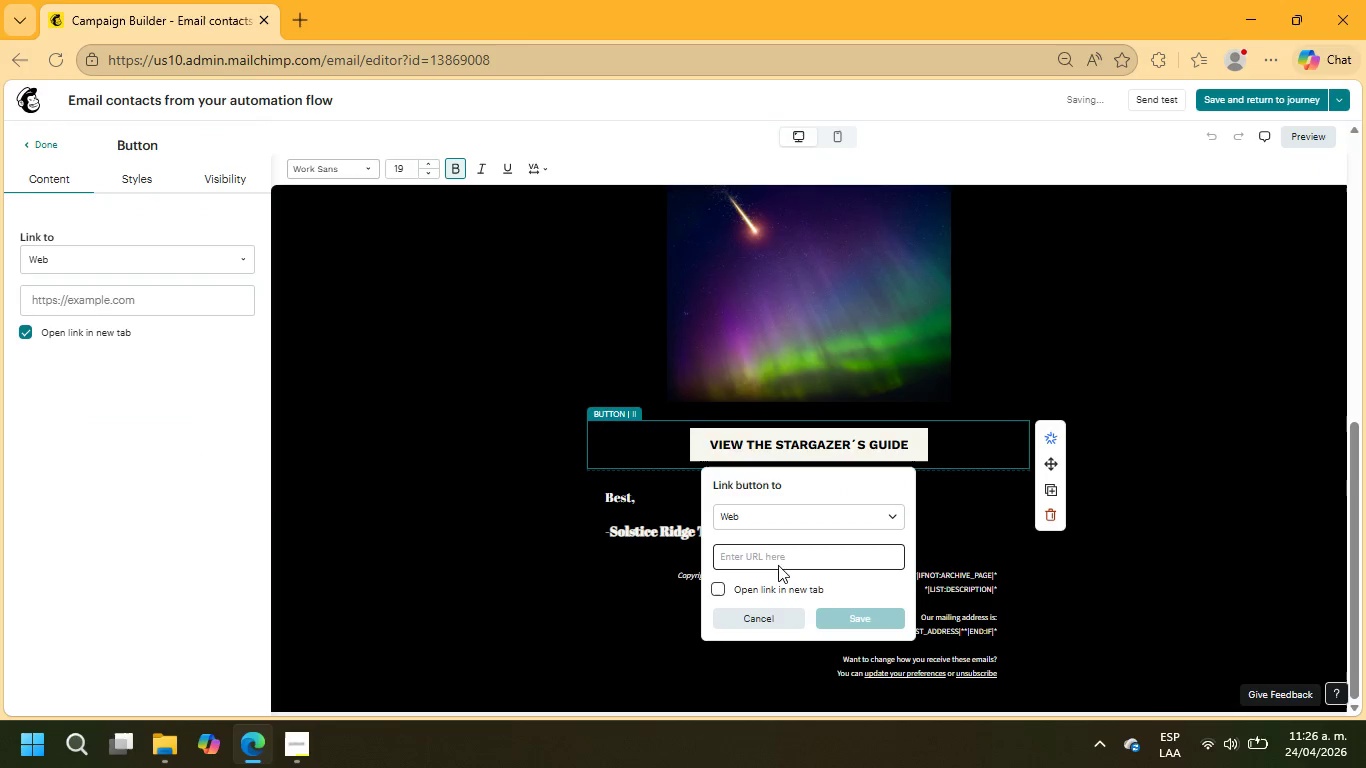 
left_click([772, 545])
 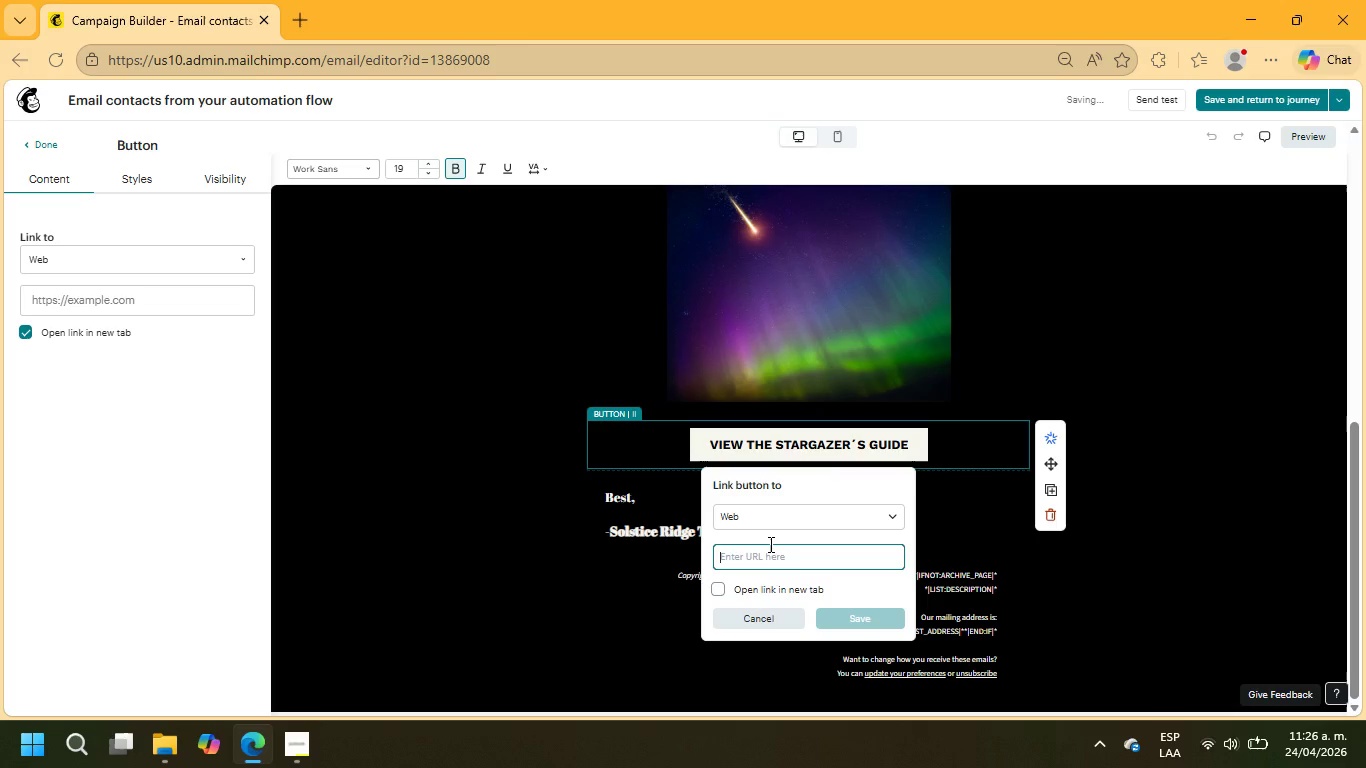 
type(example.cm)
key(Backspace)
type(om)
 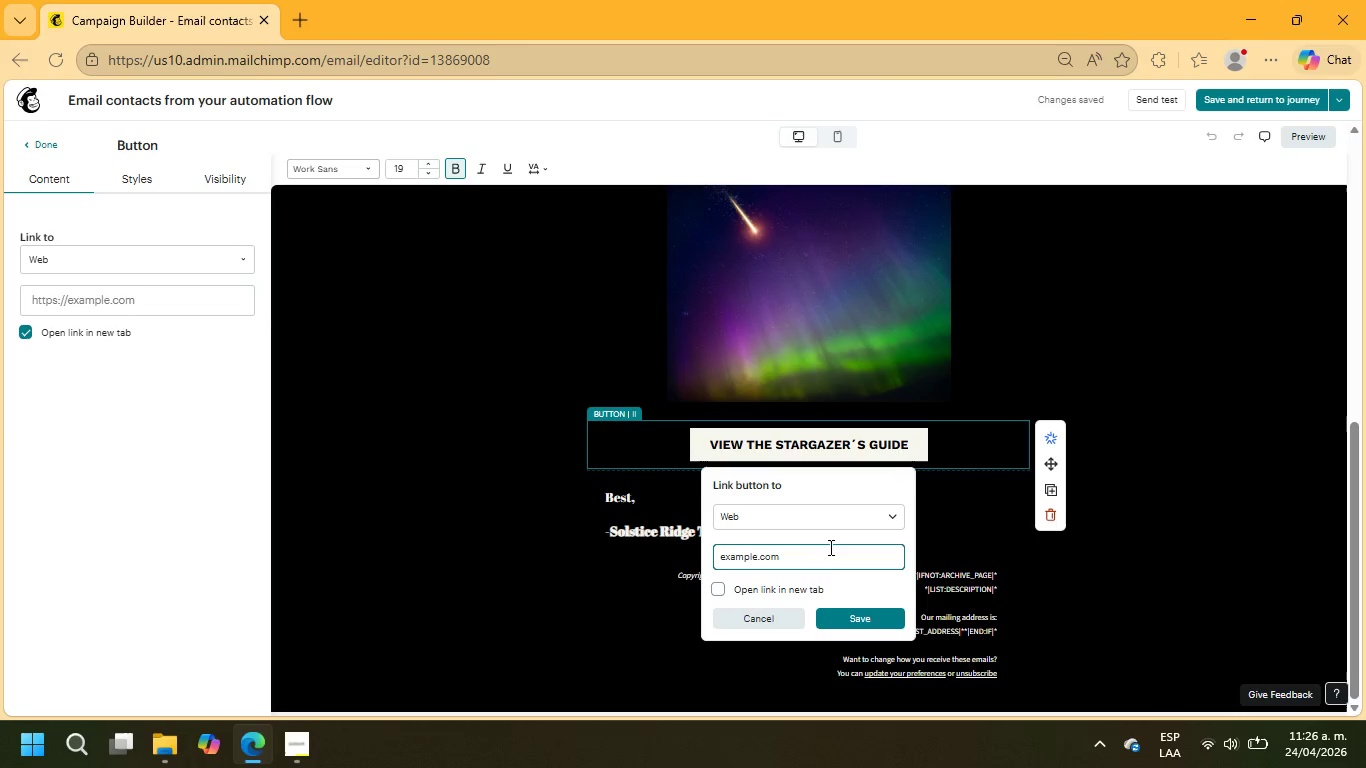 
mouse_move([818, 597])
 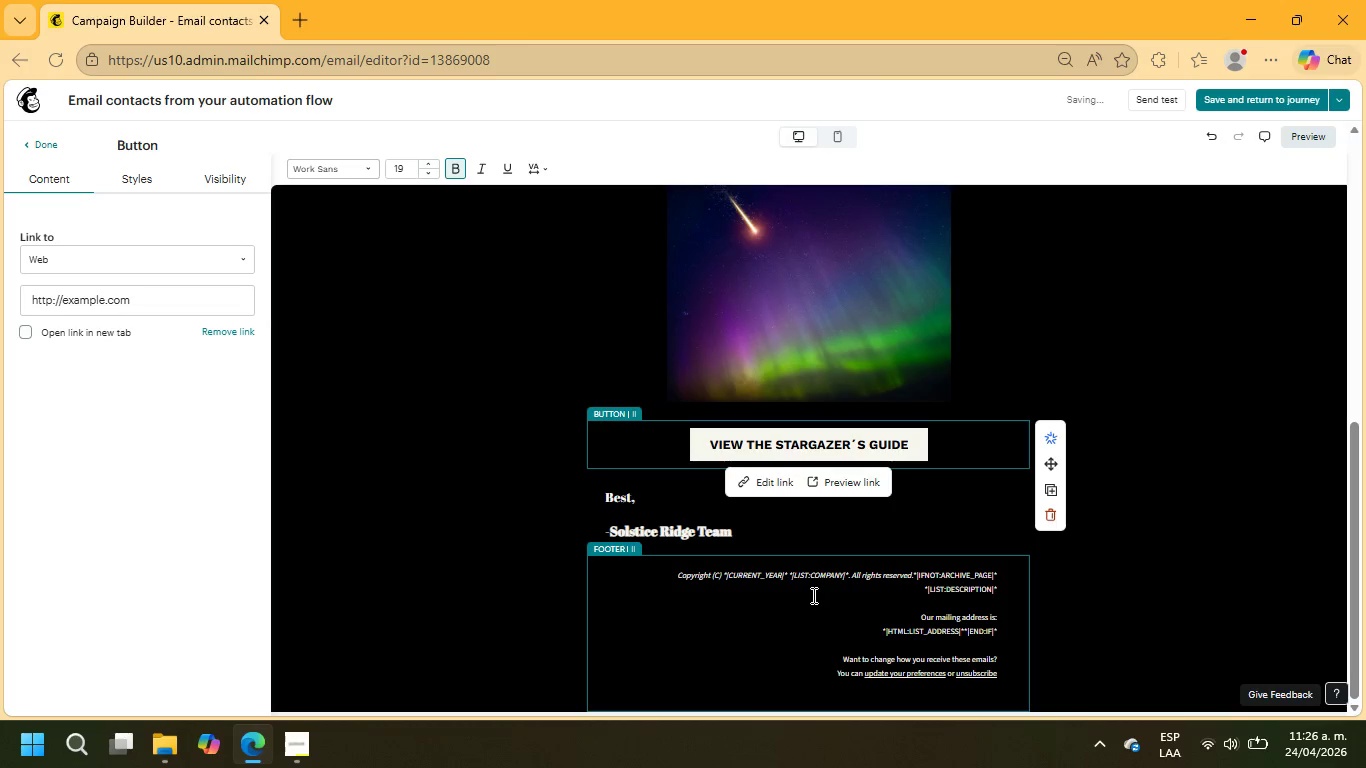 
scroll: coordinate [812, 595], scroll_direction: down, amount: 7.0
 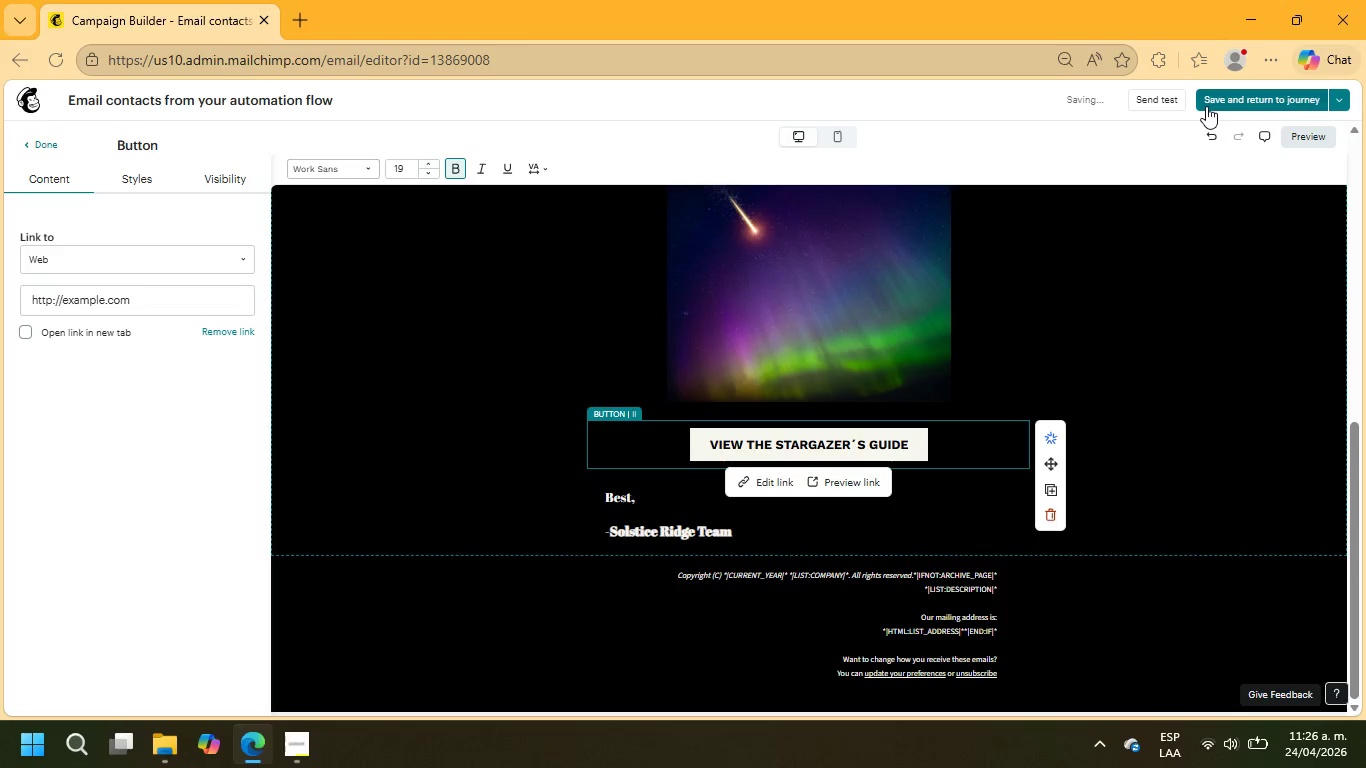 
left_click([1209, 99])
 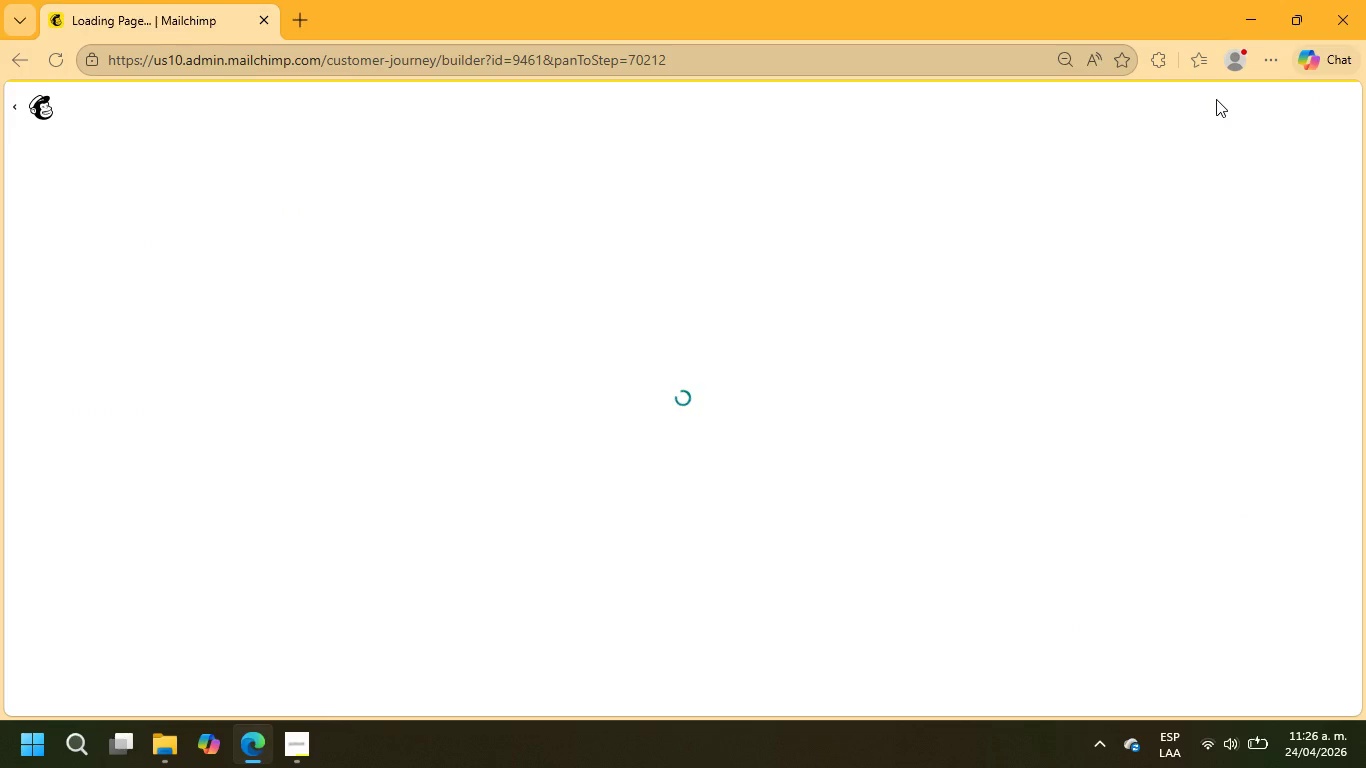 
wait(12.67)
 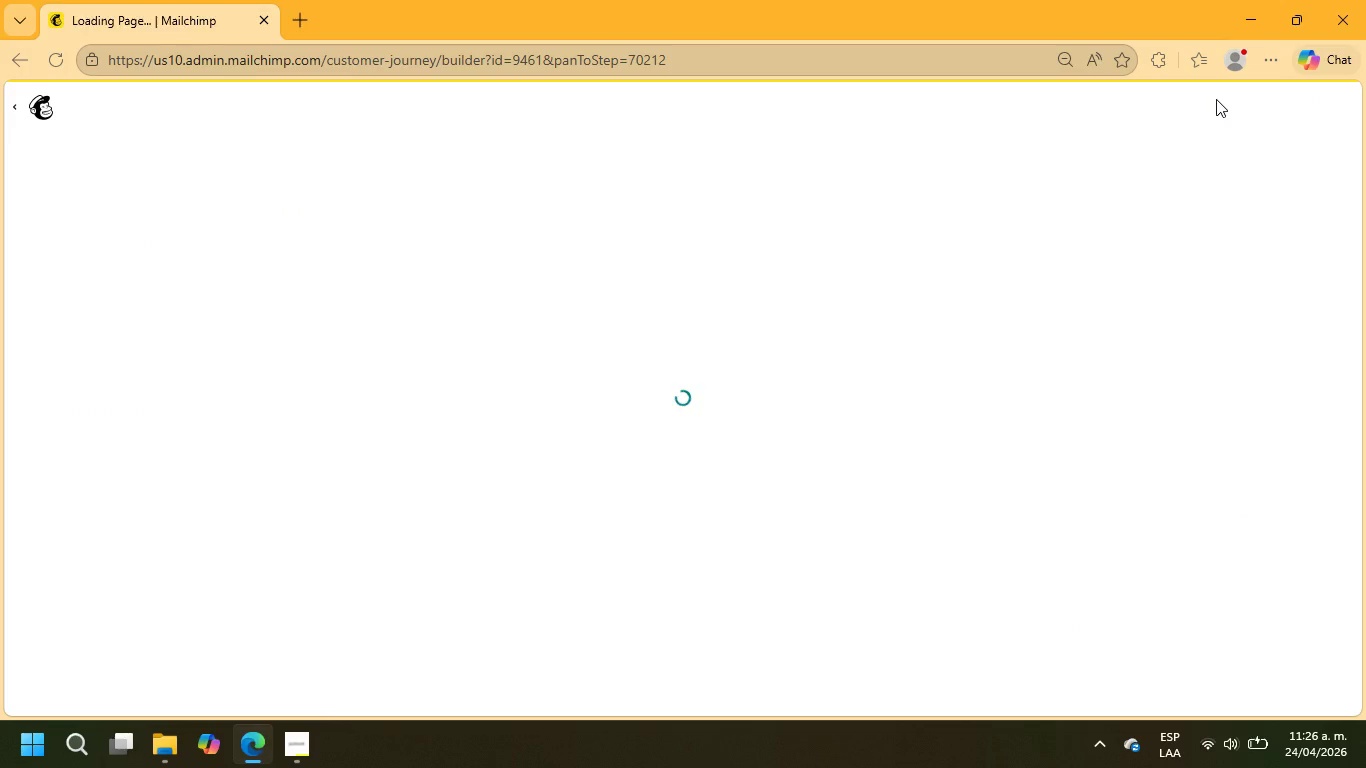 
left_click([847, 410])
 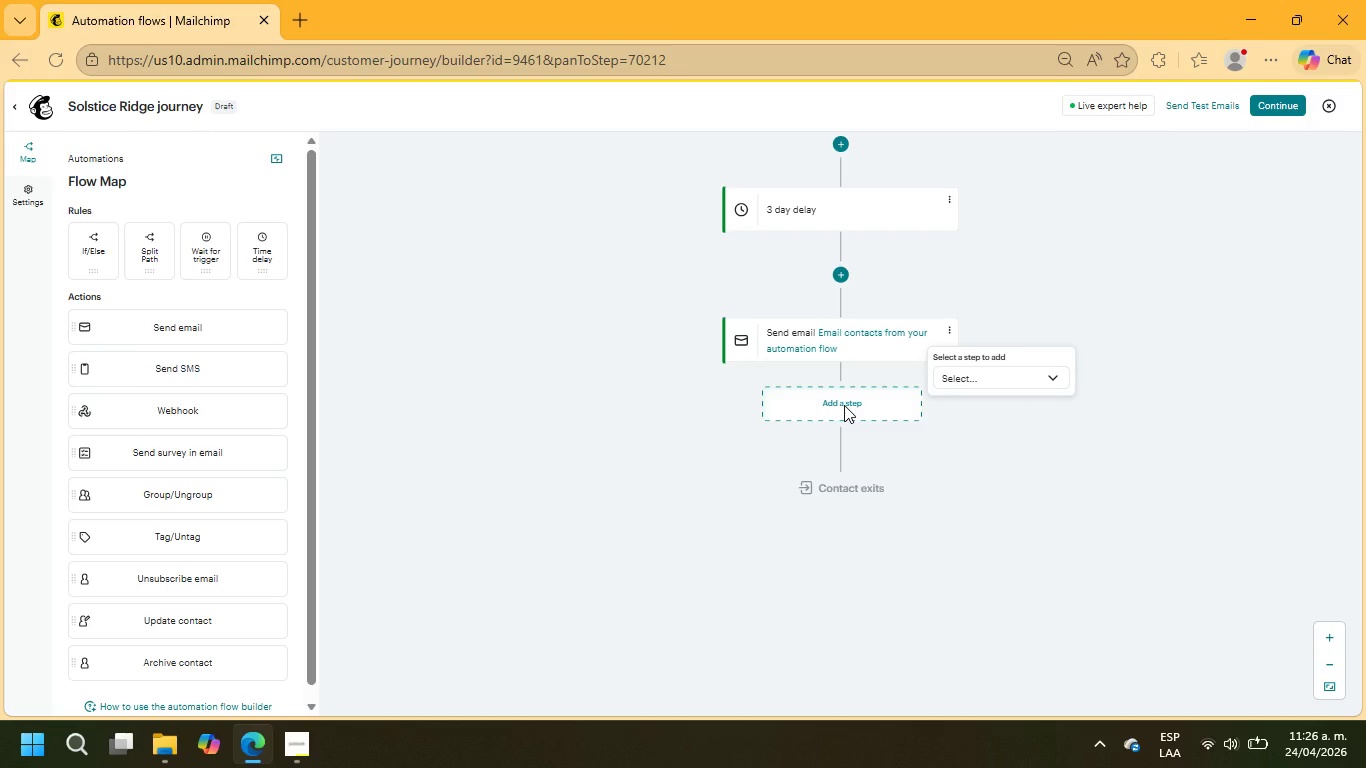 
wait(9.84)
 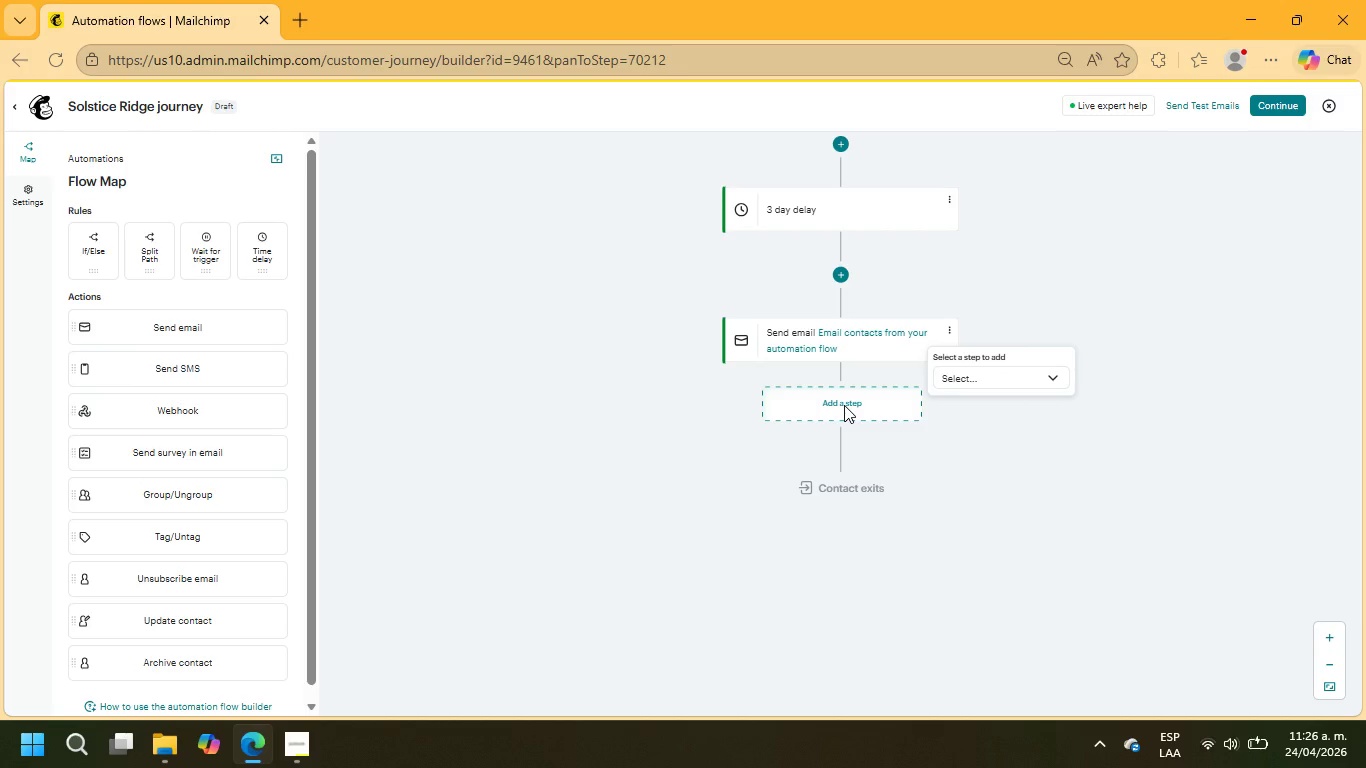 
left_click([294, 749])